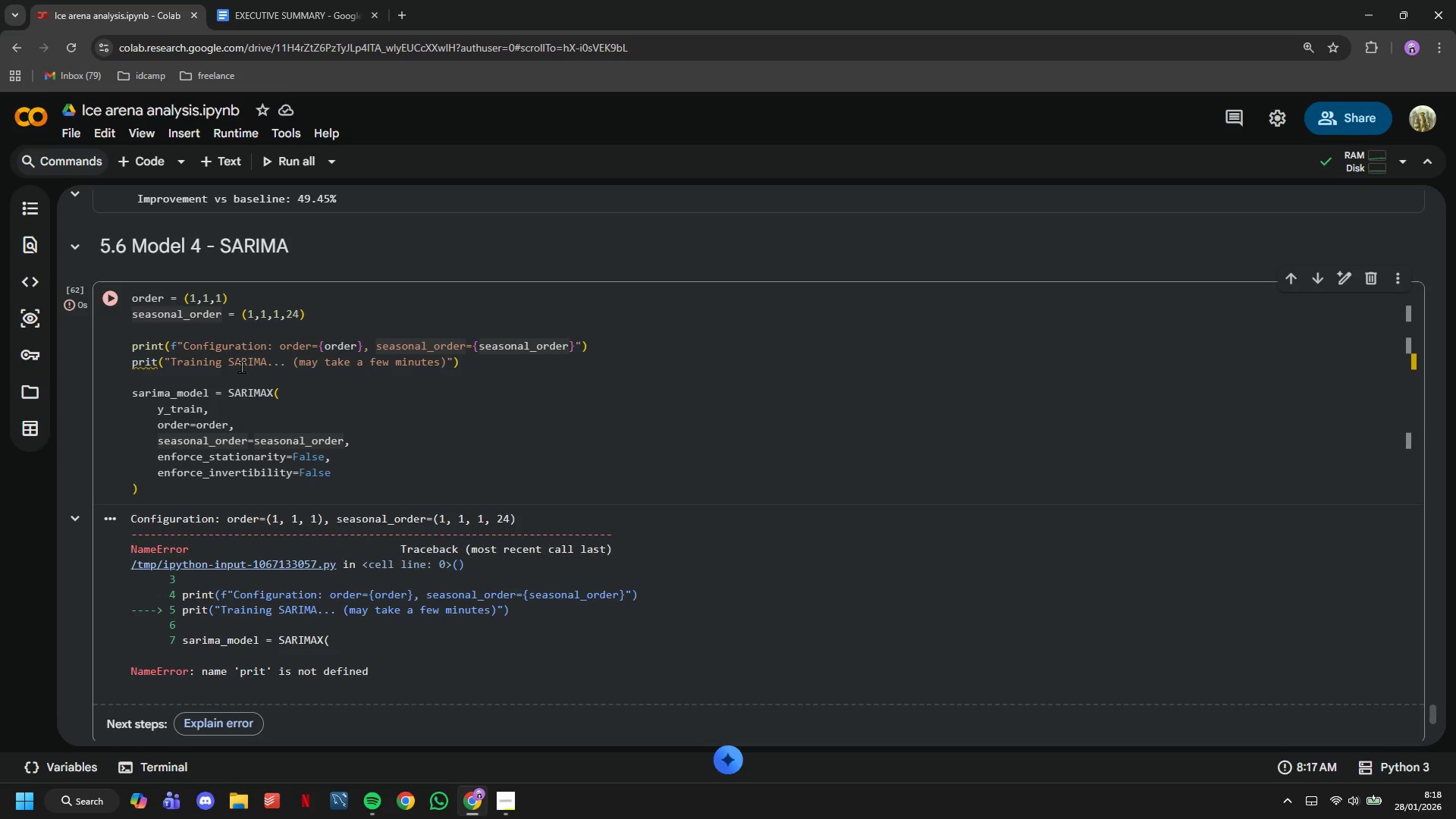 
left_click([154, 364])
 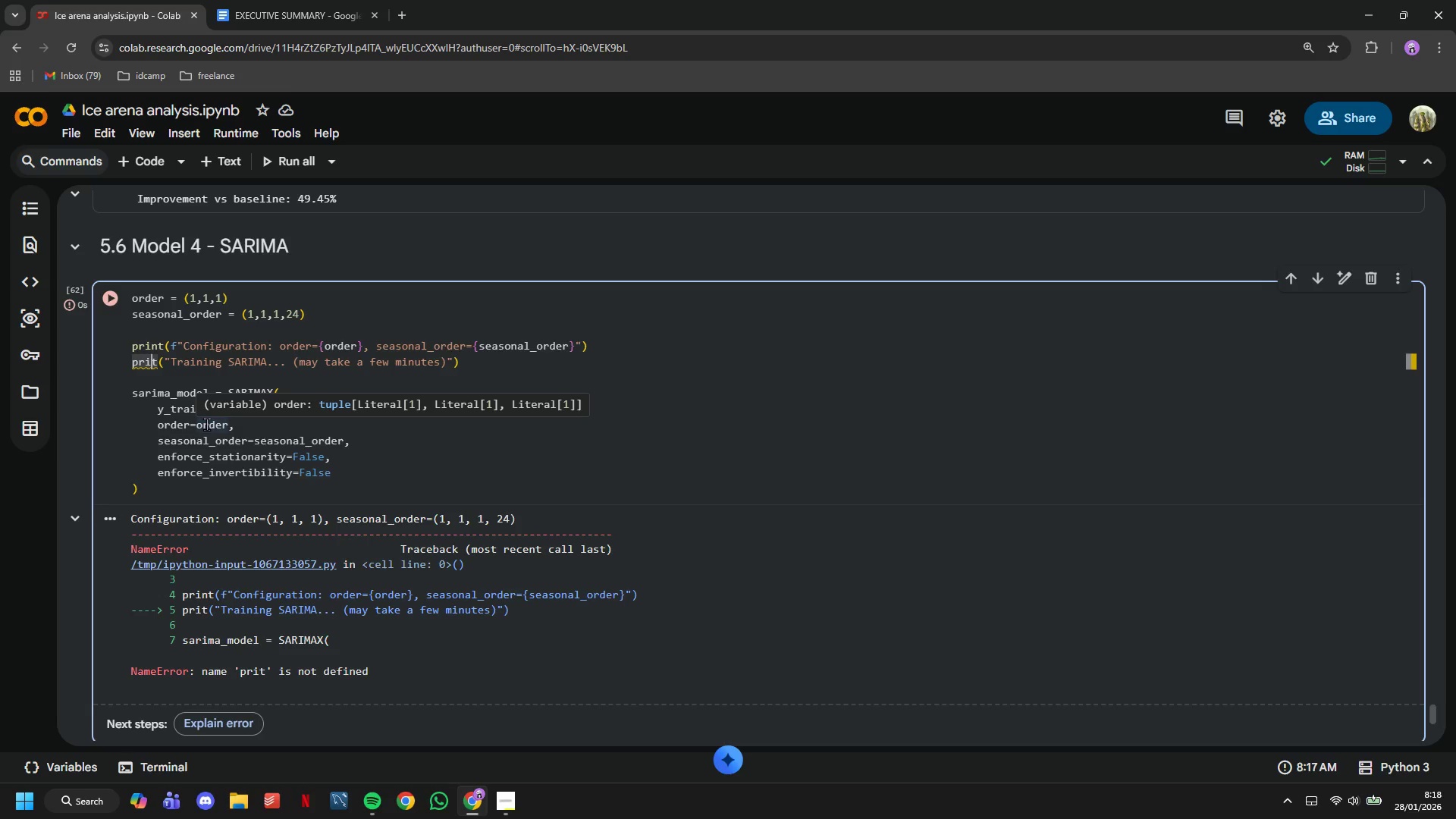 
key(N)
 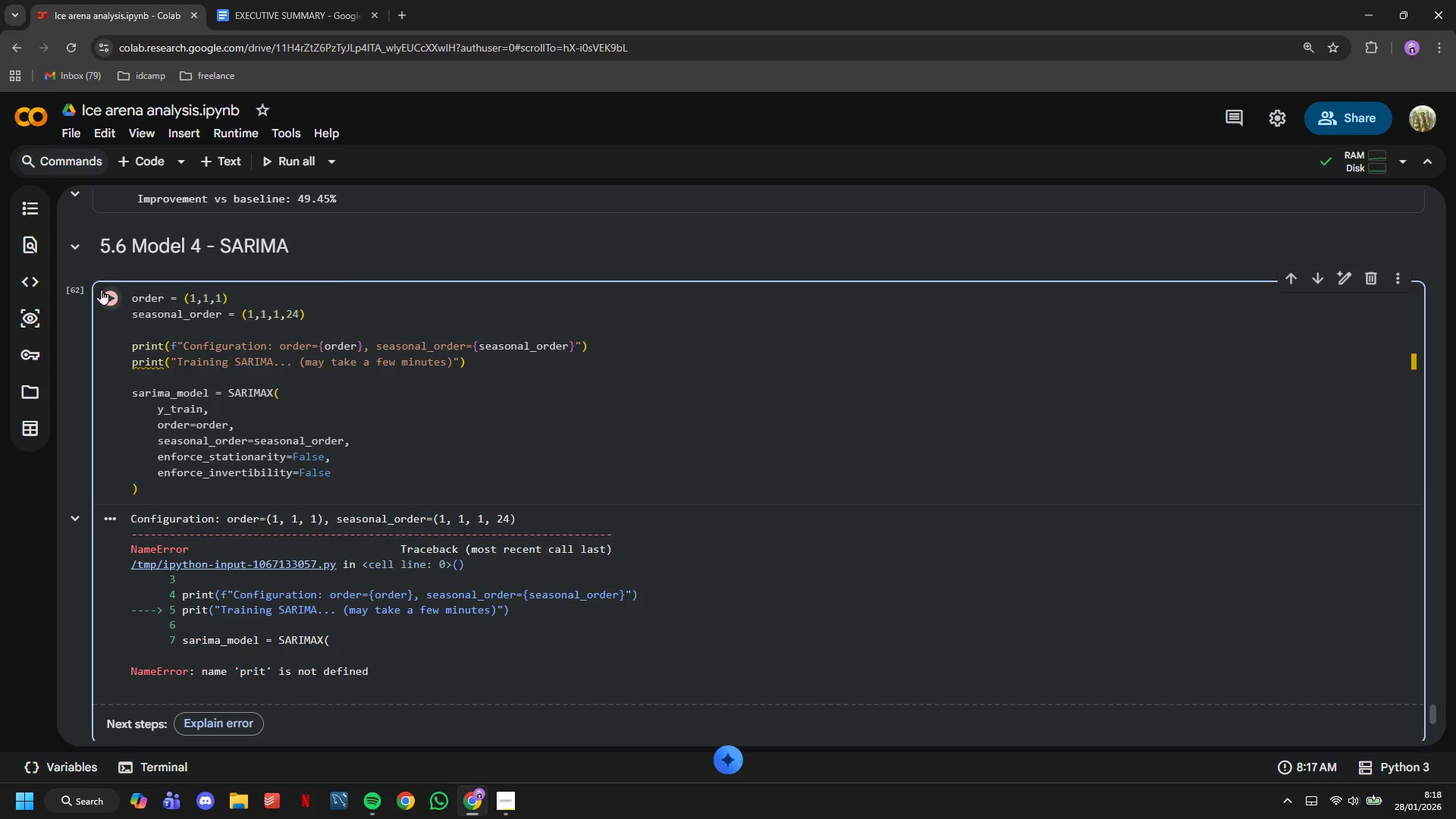 
left_click([101, 289])
 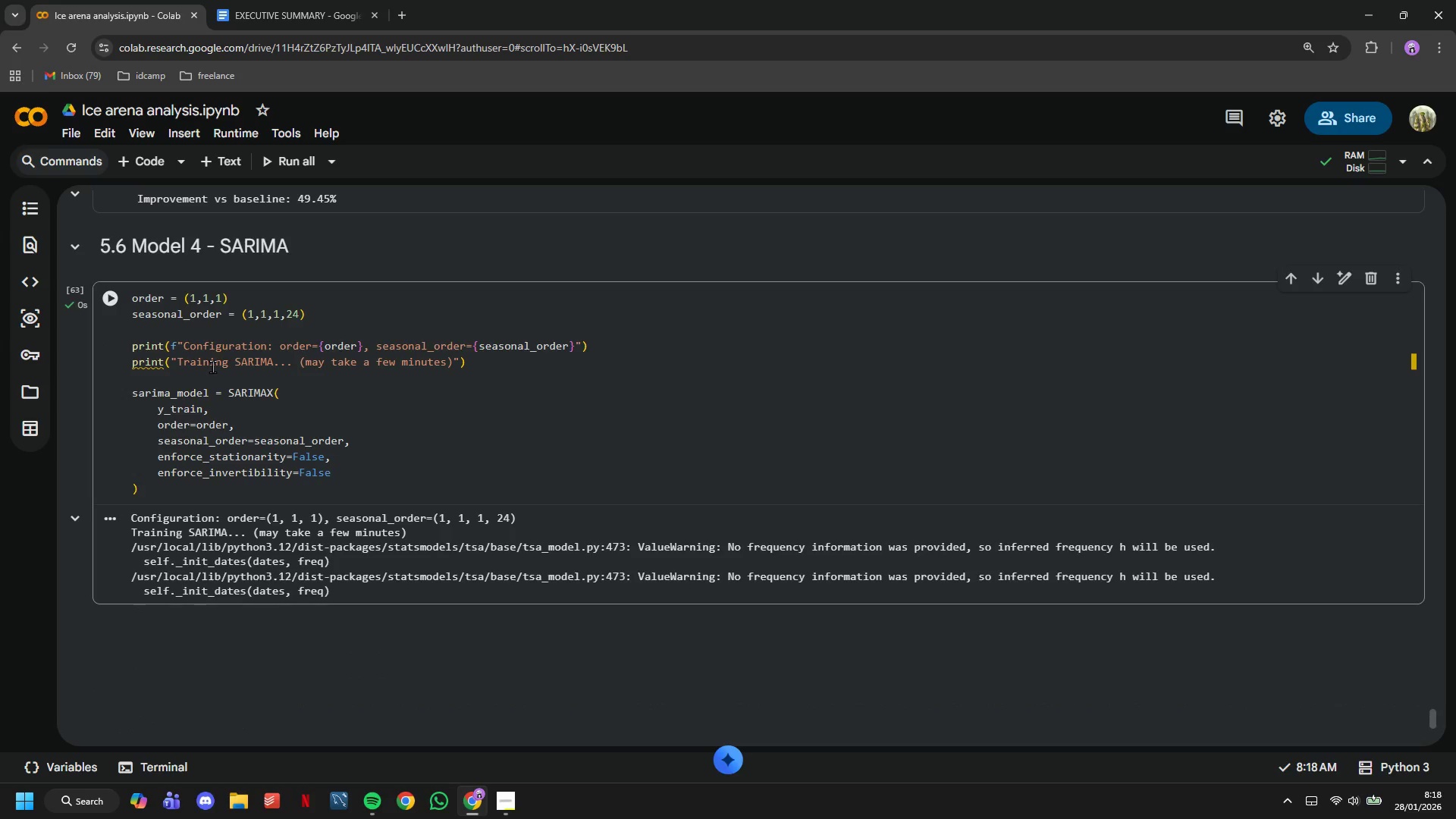 
wait(5.5)
 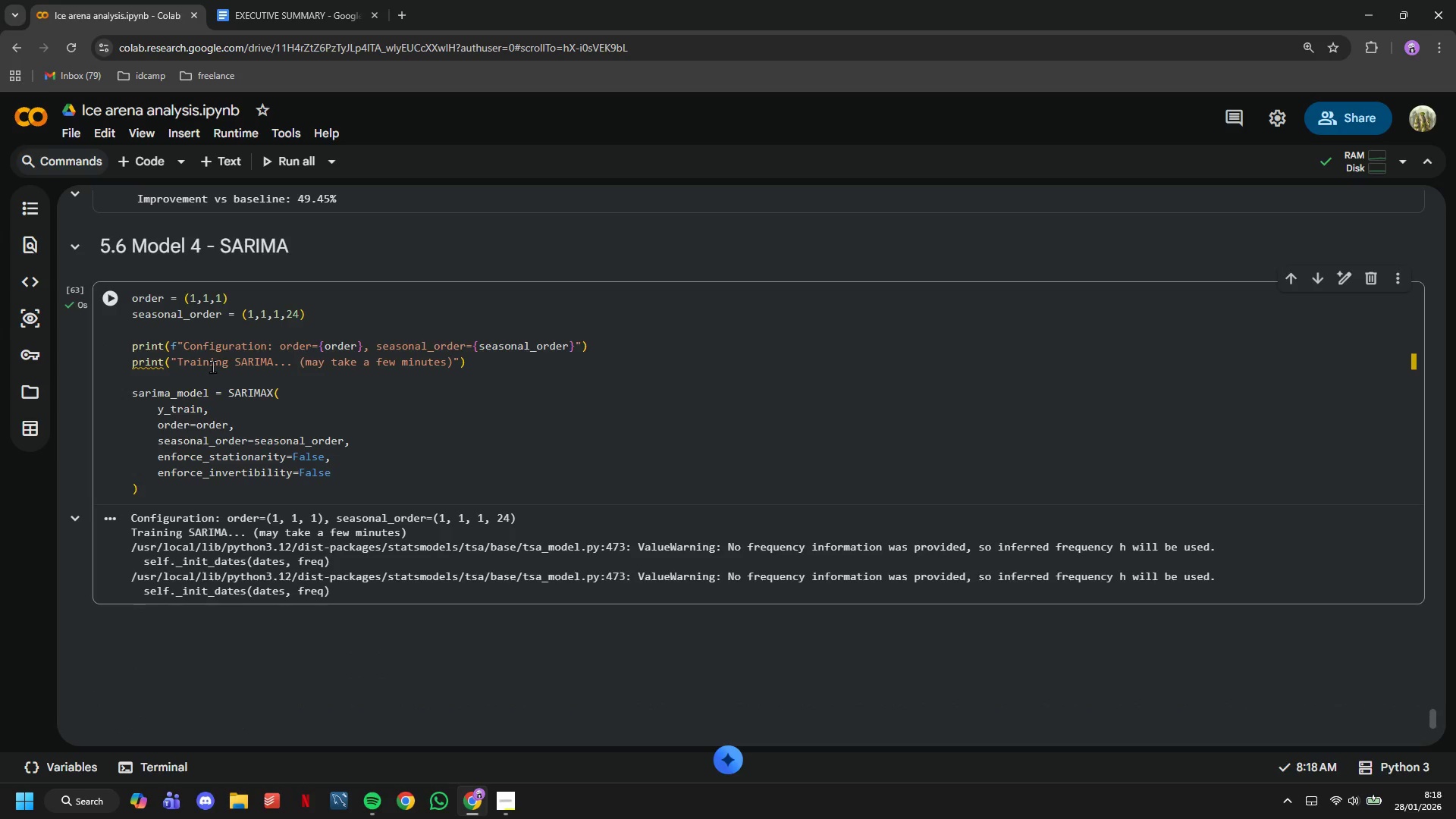 
scroll: coordinate [212, 366], scroll_direction: down, amount: 2.0
 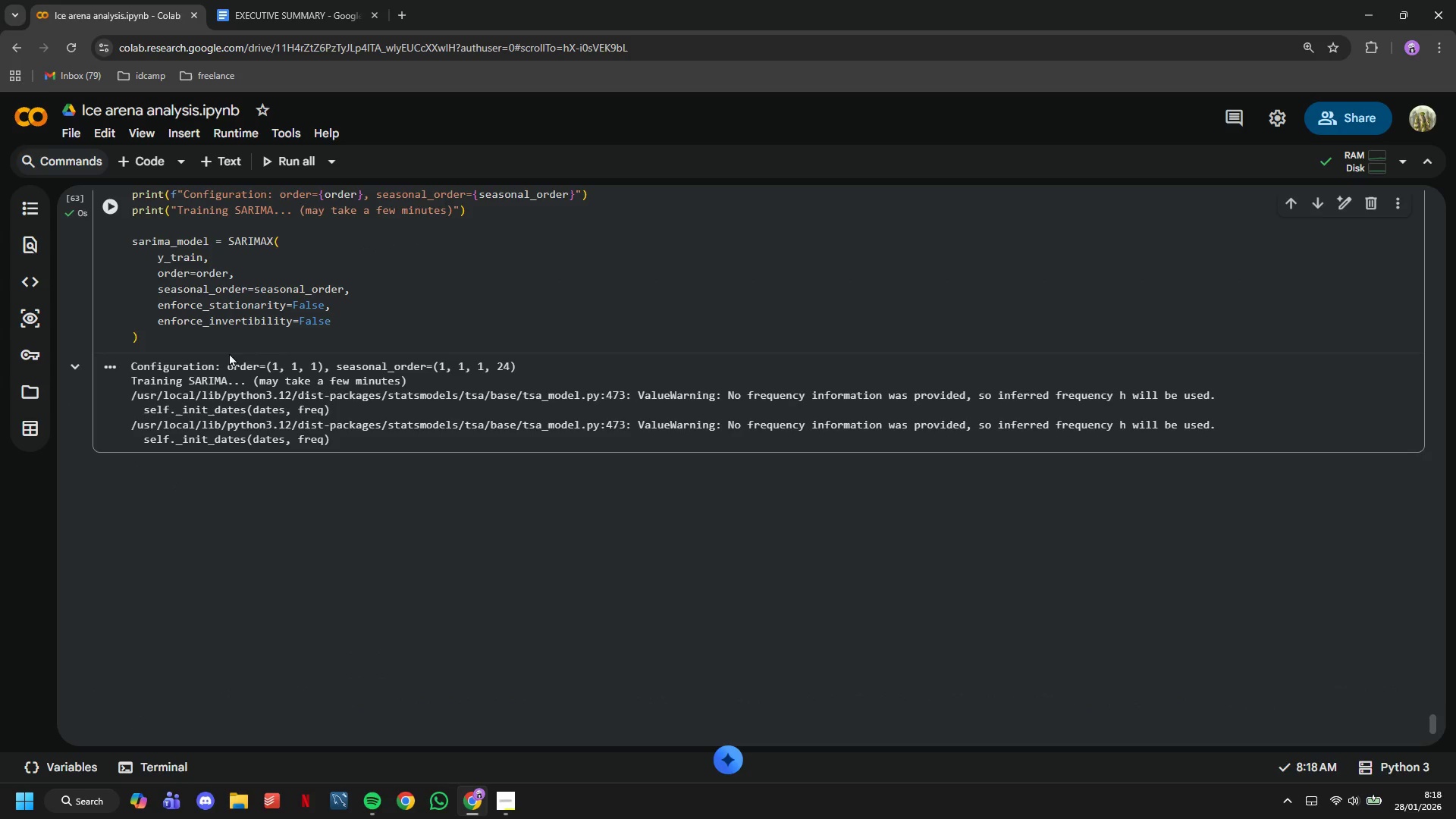 
left_click([223, 344])
 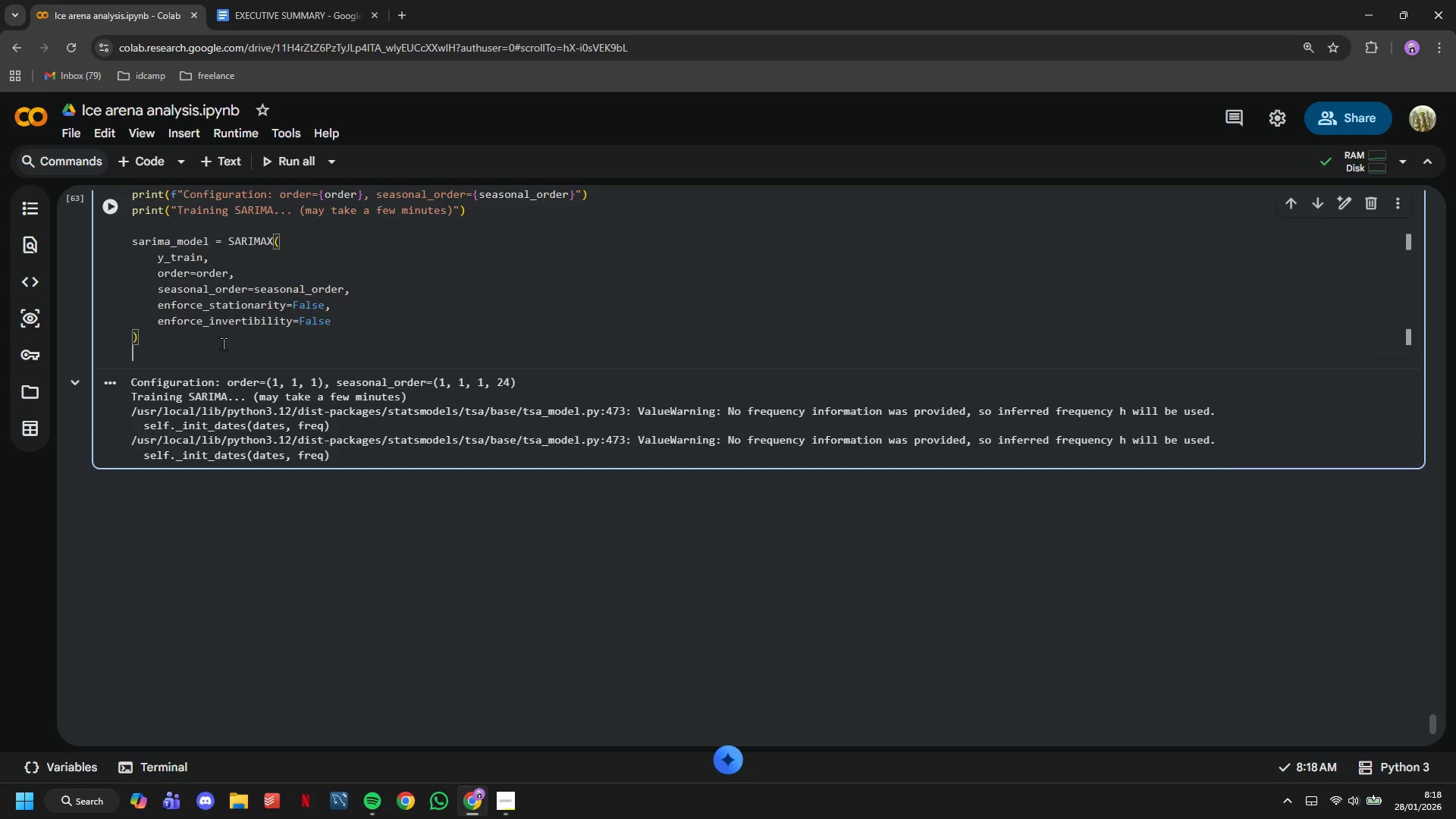 
key(Enter)
 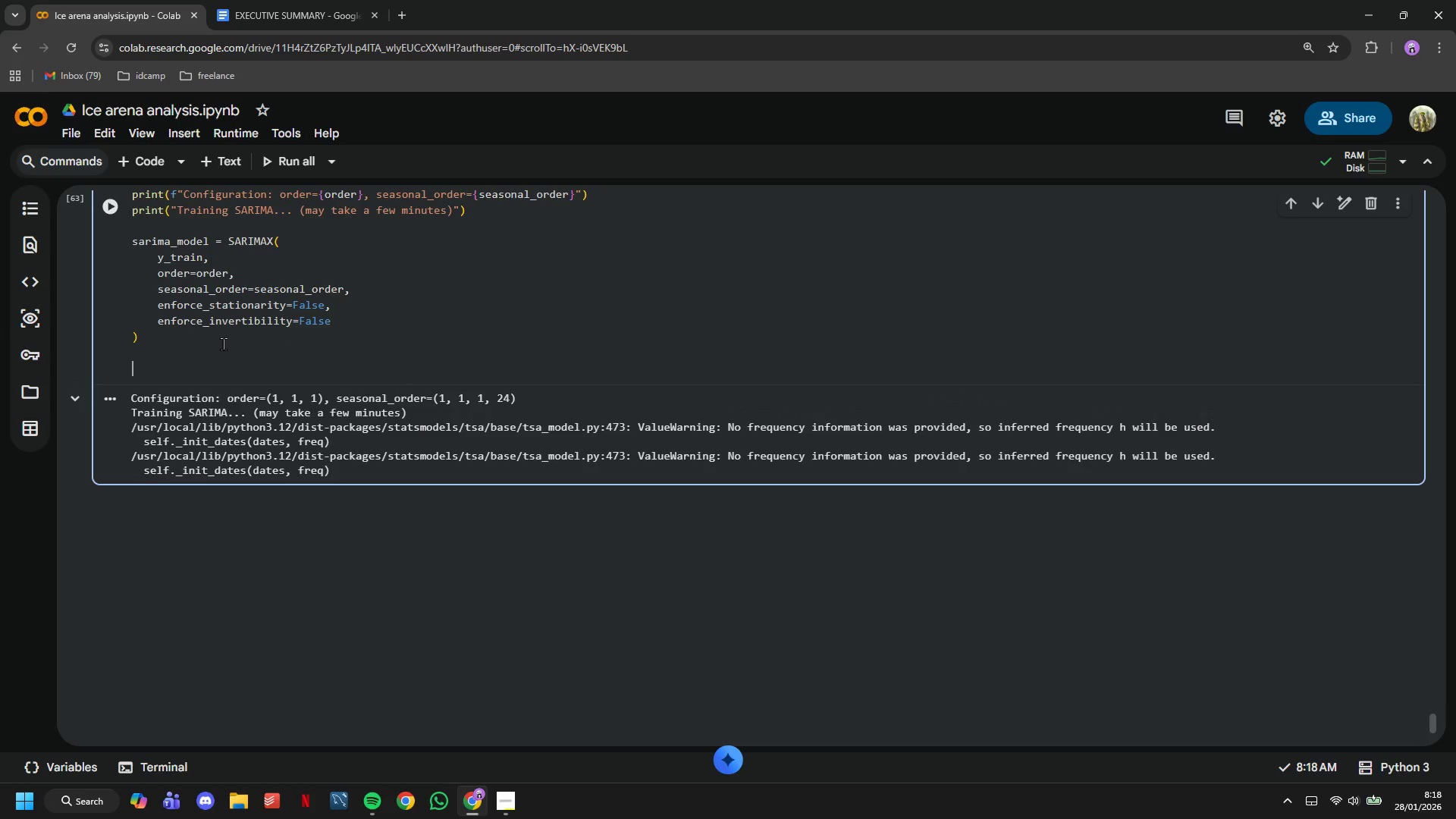 
key(Enter)
 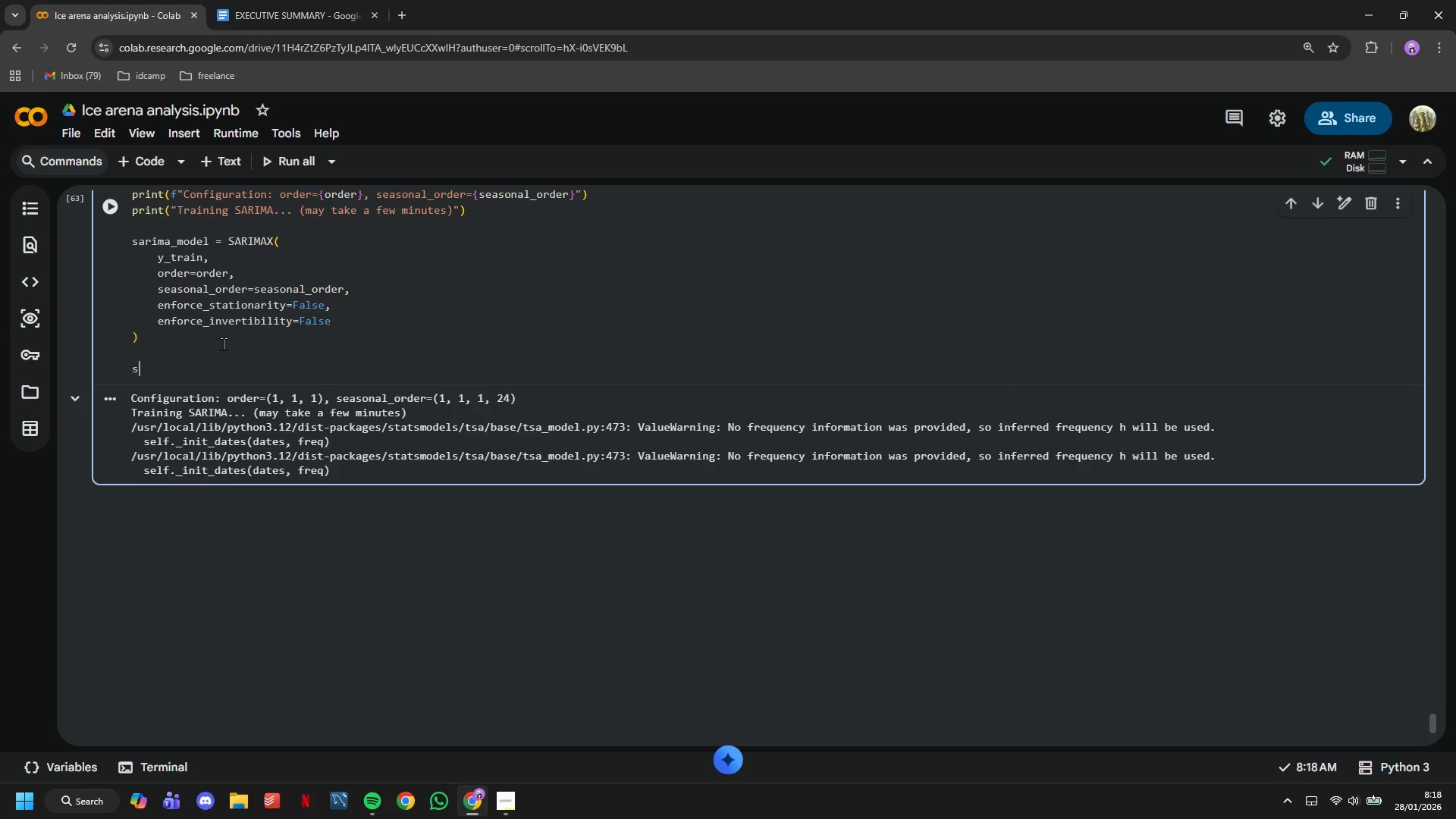 
type(sarima_results = sarima_model.fit(disp=False)
 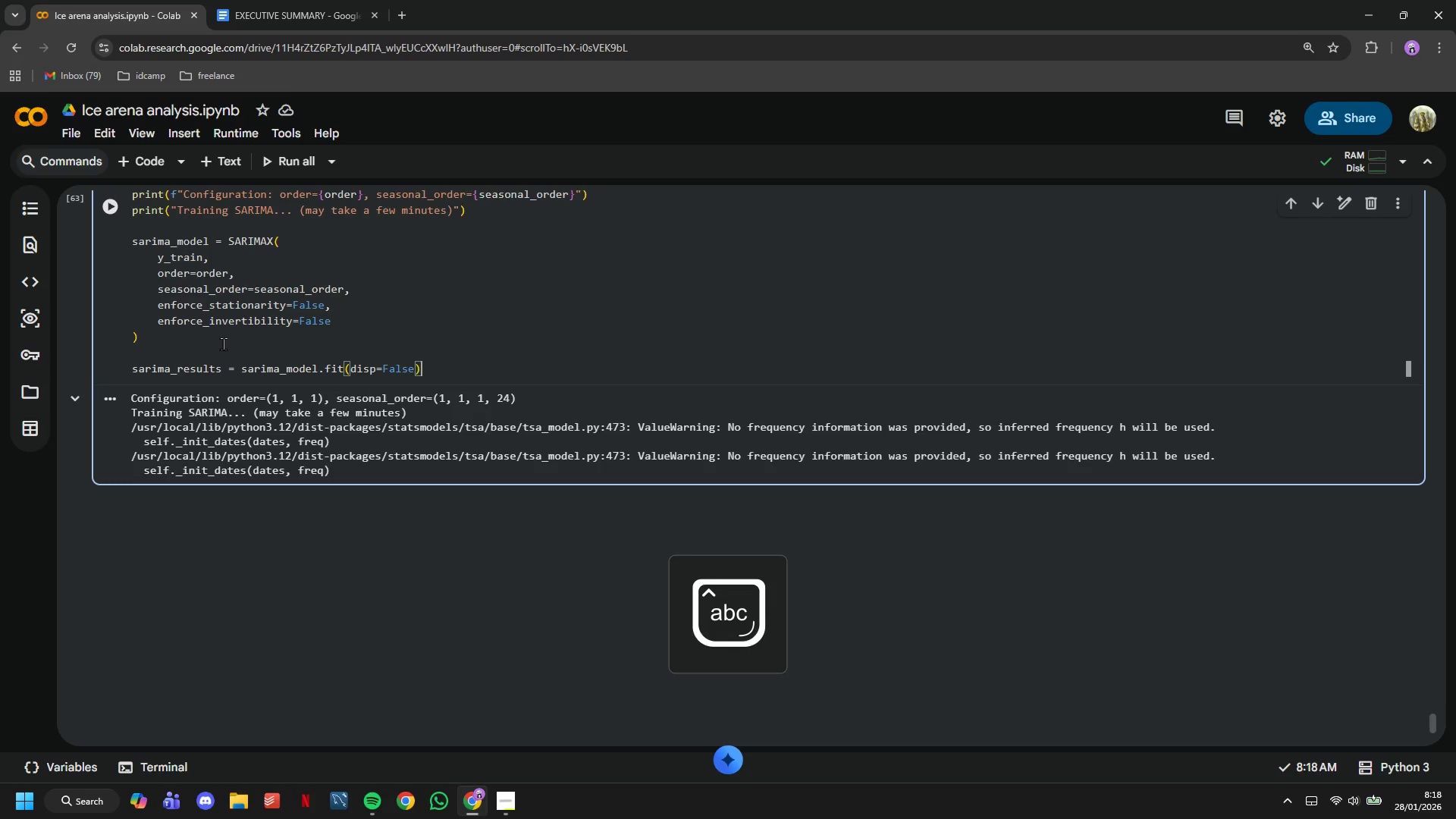 
 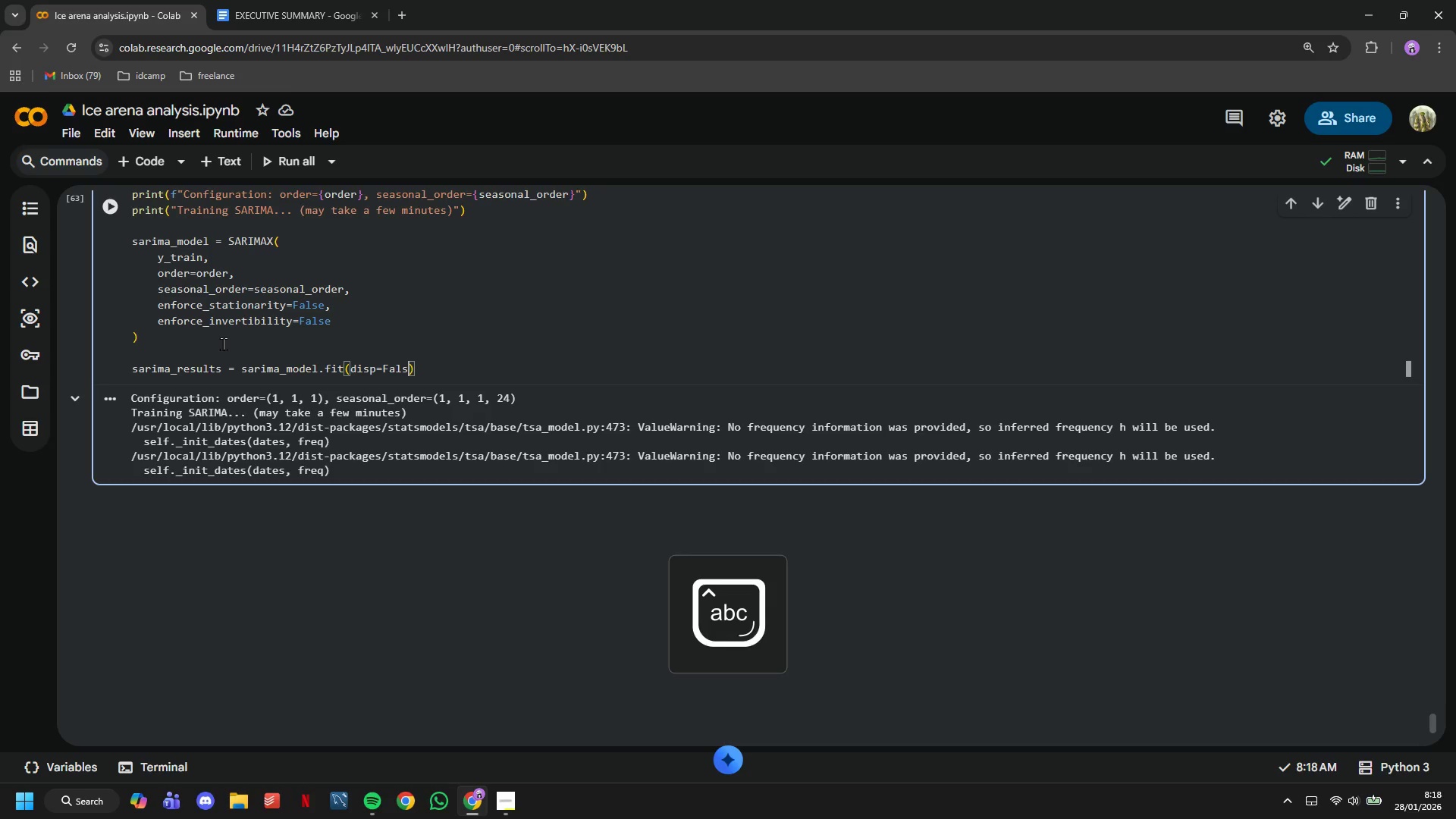 
key(ArrowRight)
 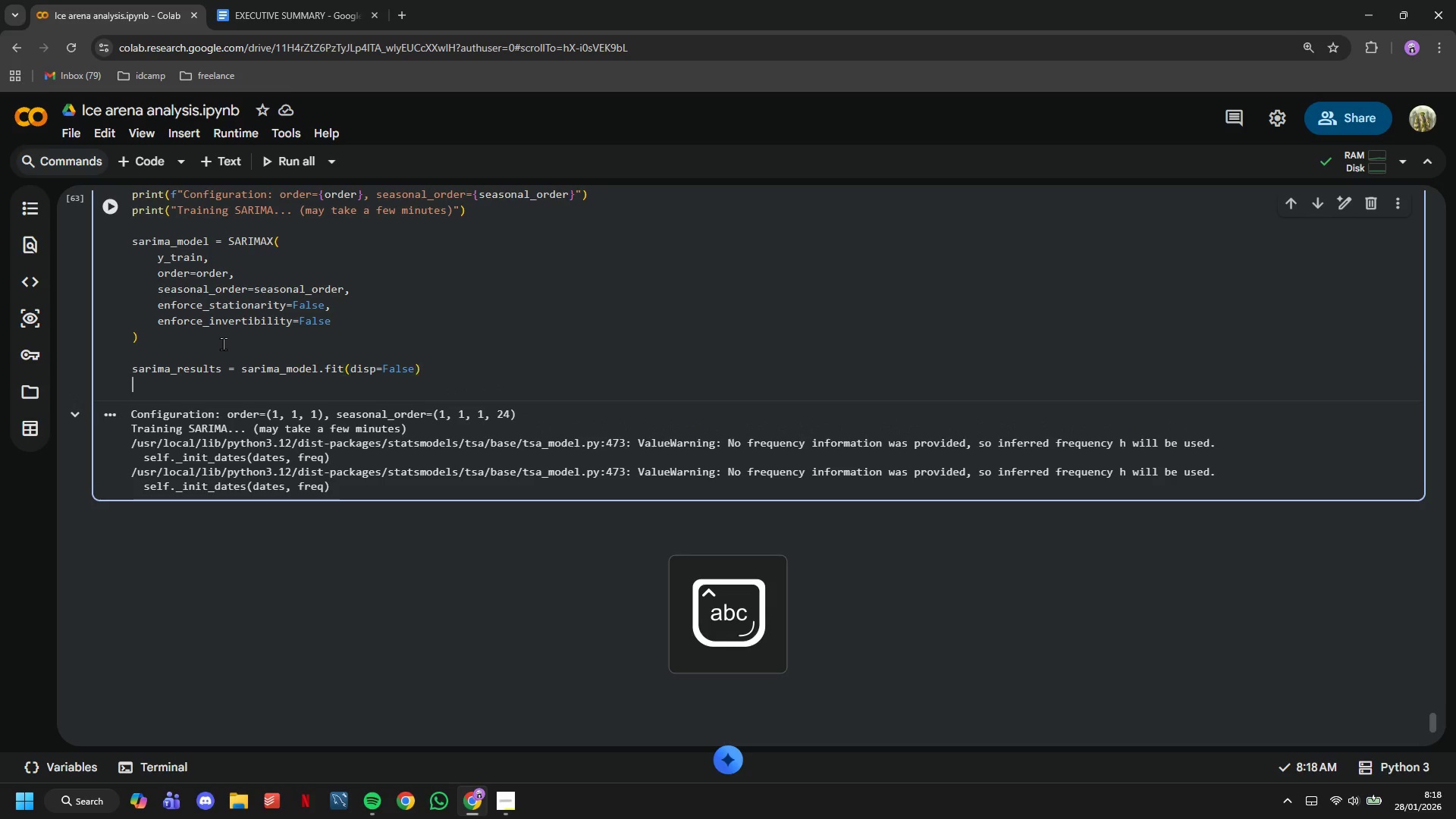 
key(Enter)
 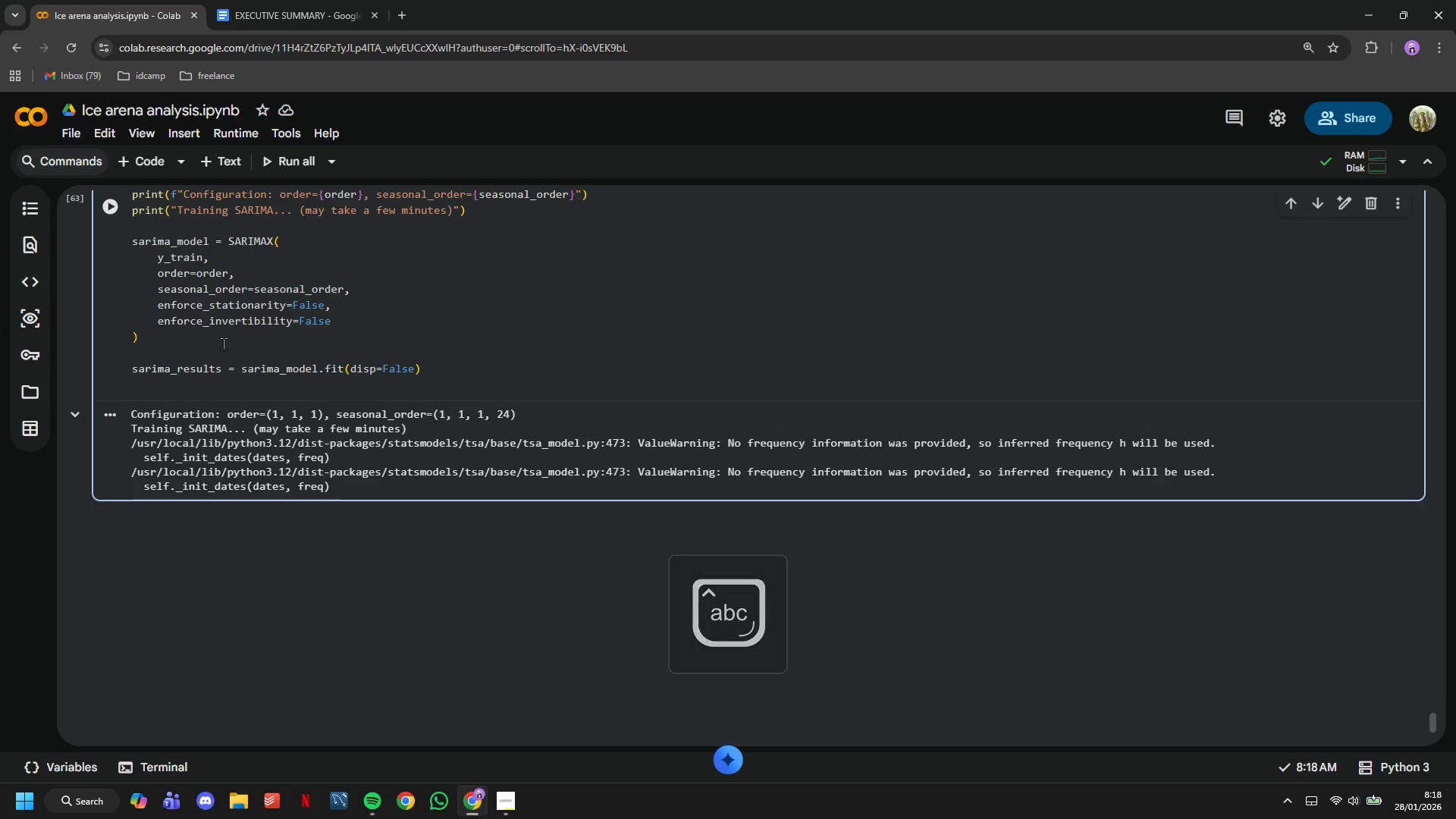 
key(Backspace)
 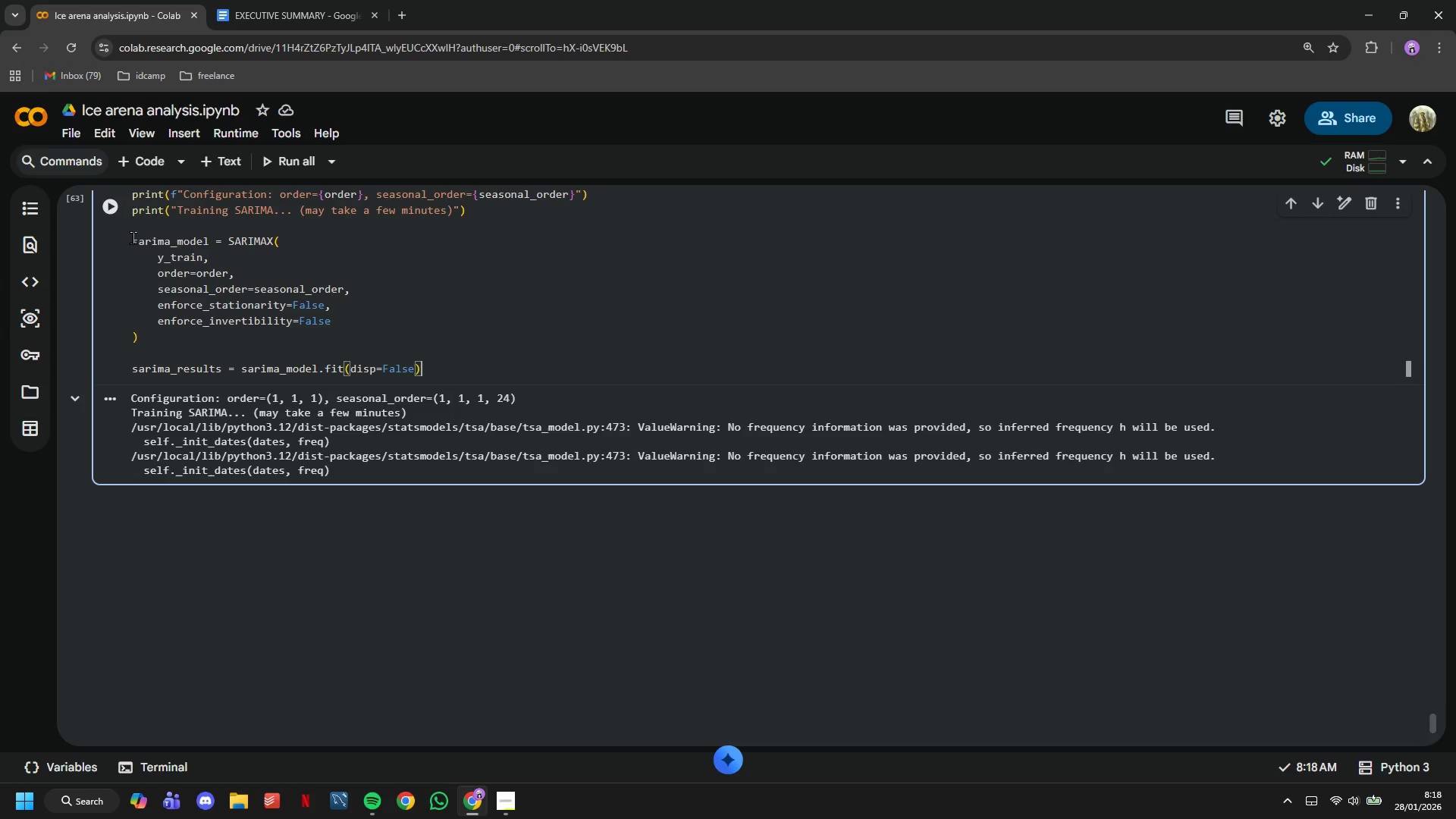 
left_click([125, 219])
 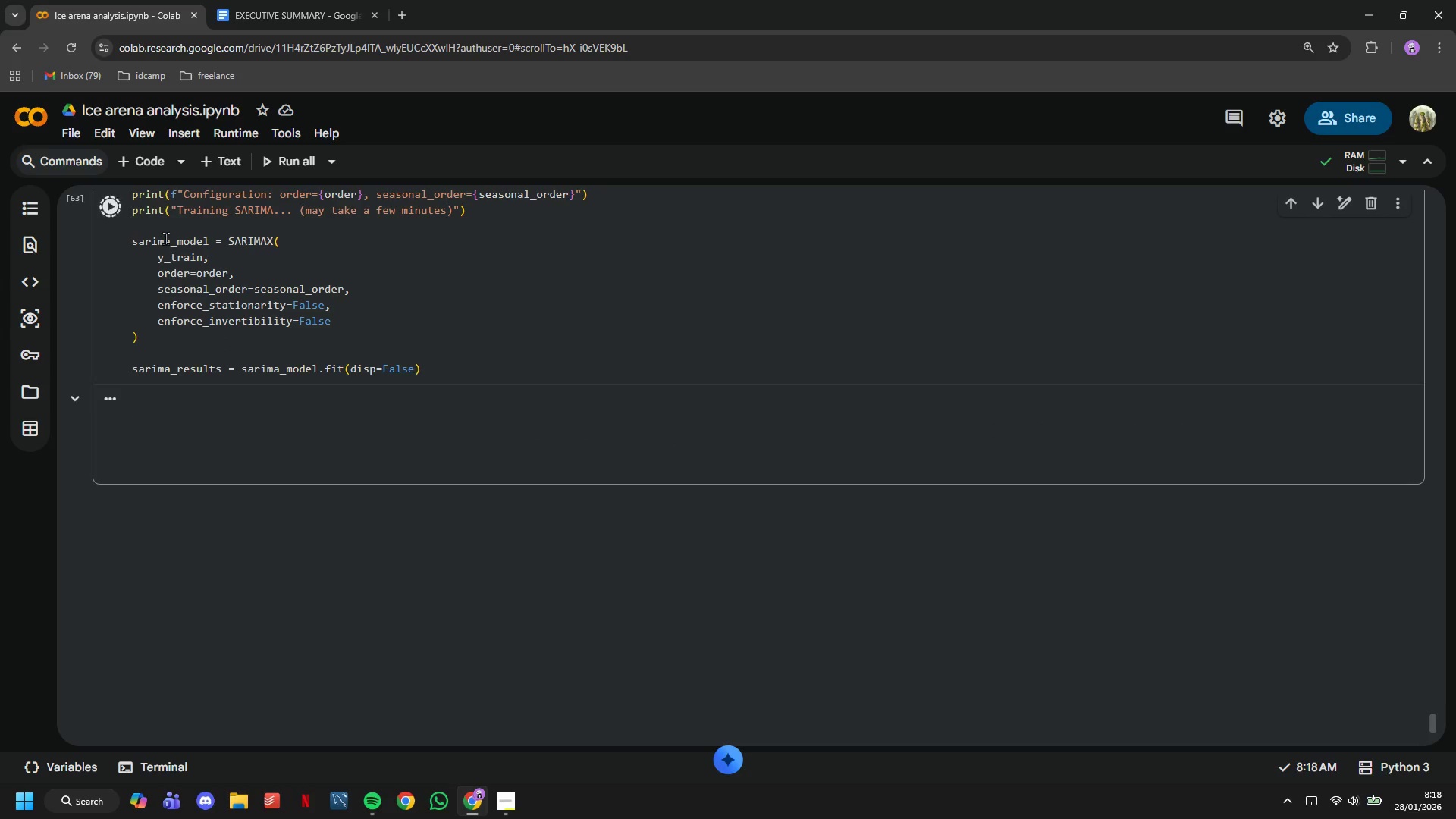 
mouse_move([200, 252])
 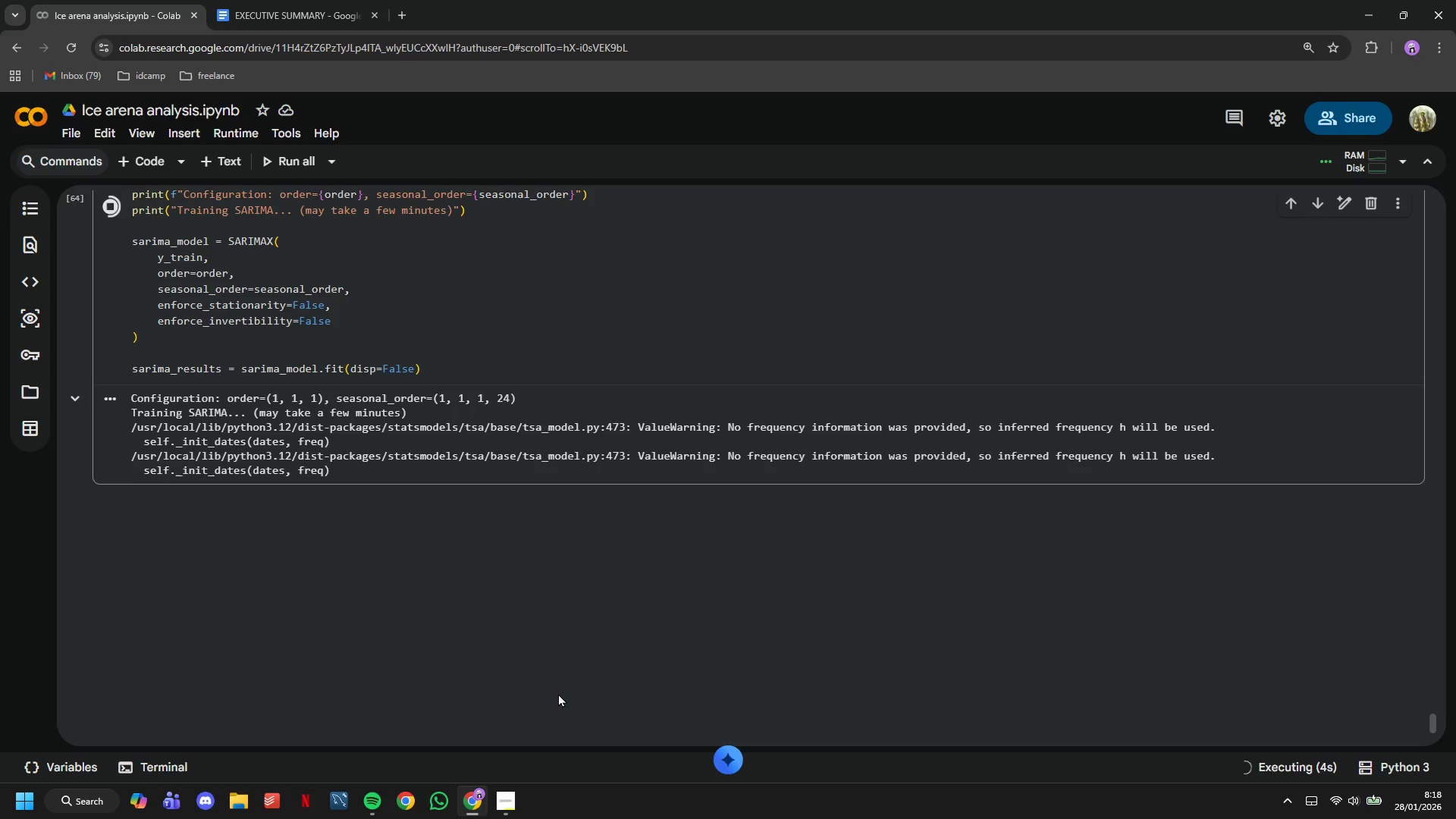 
left_click([509, 802])